 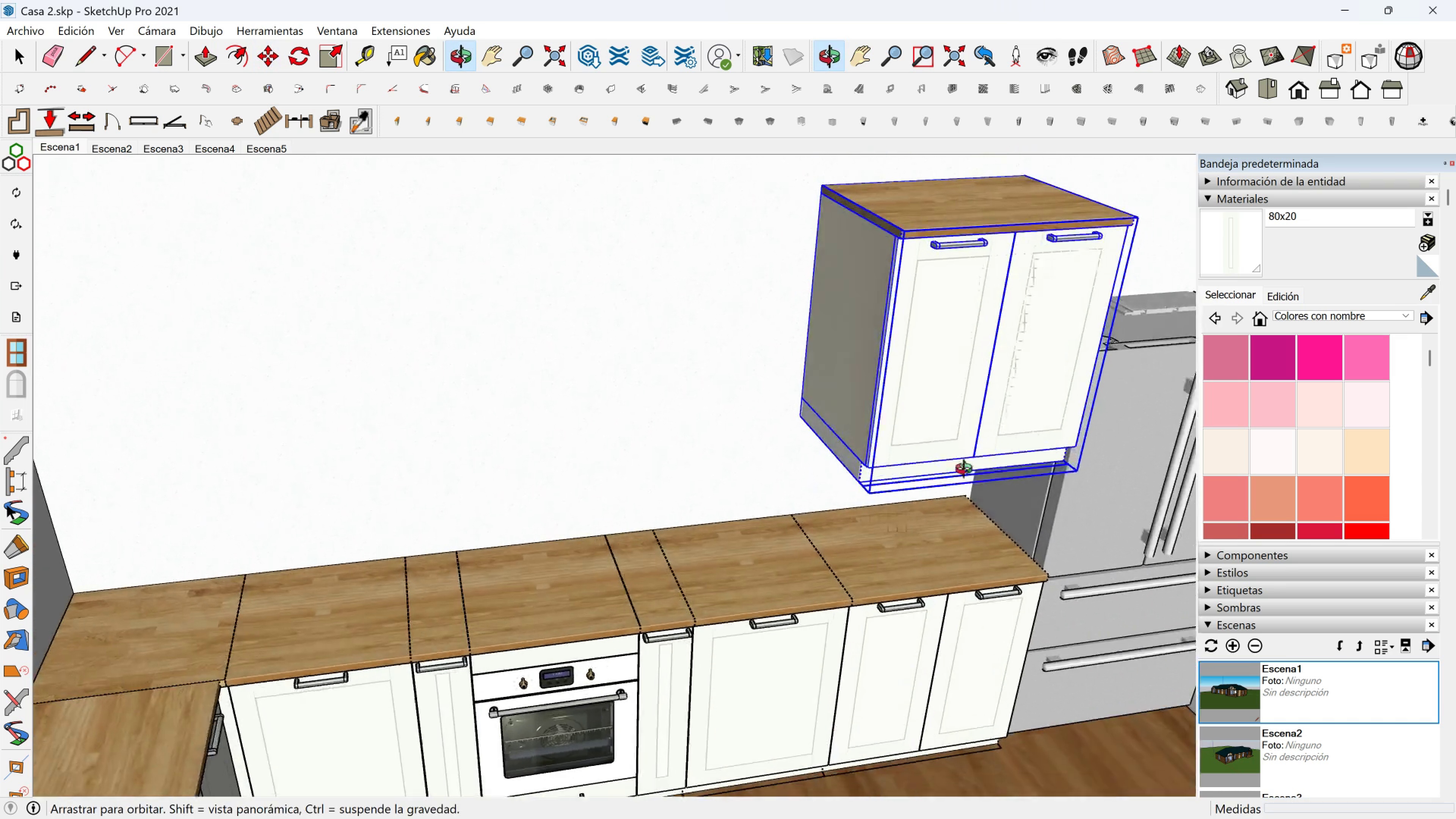 
scroll: coordinate [916, 325], scroll_direction: up, amount: 1.0
 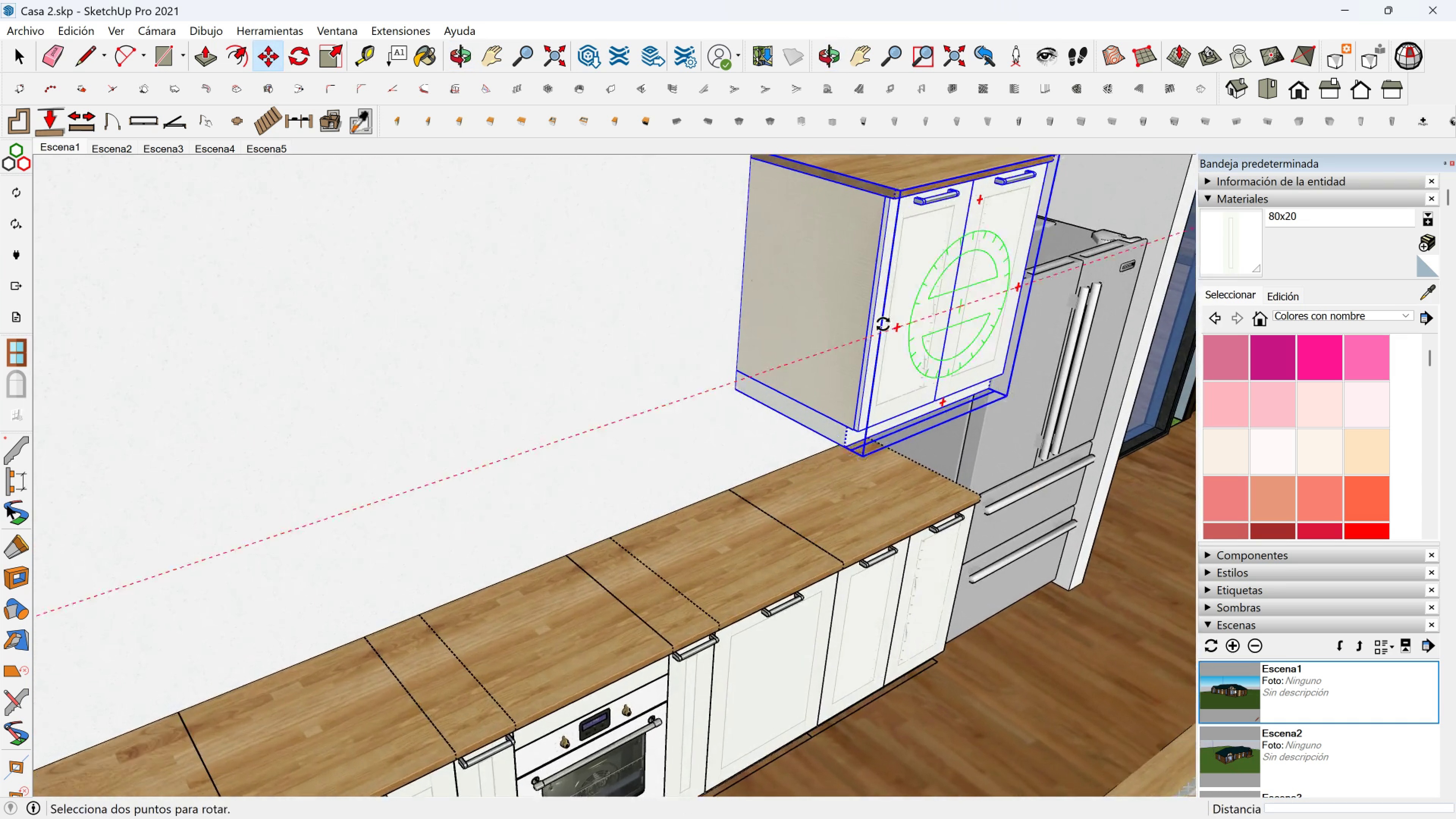 
key(Shift+ShiftLeft)
 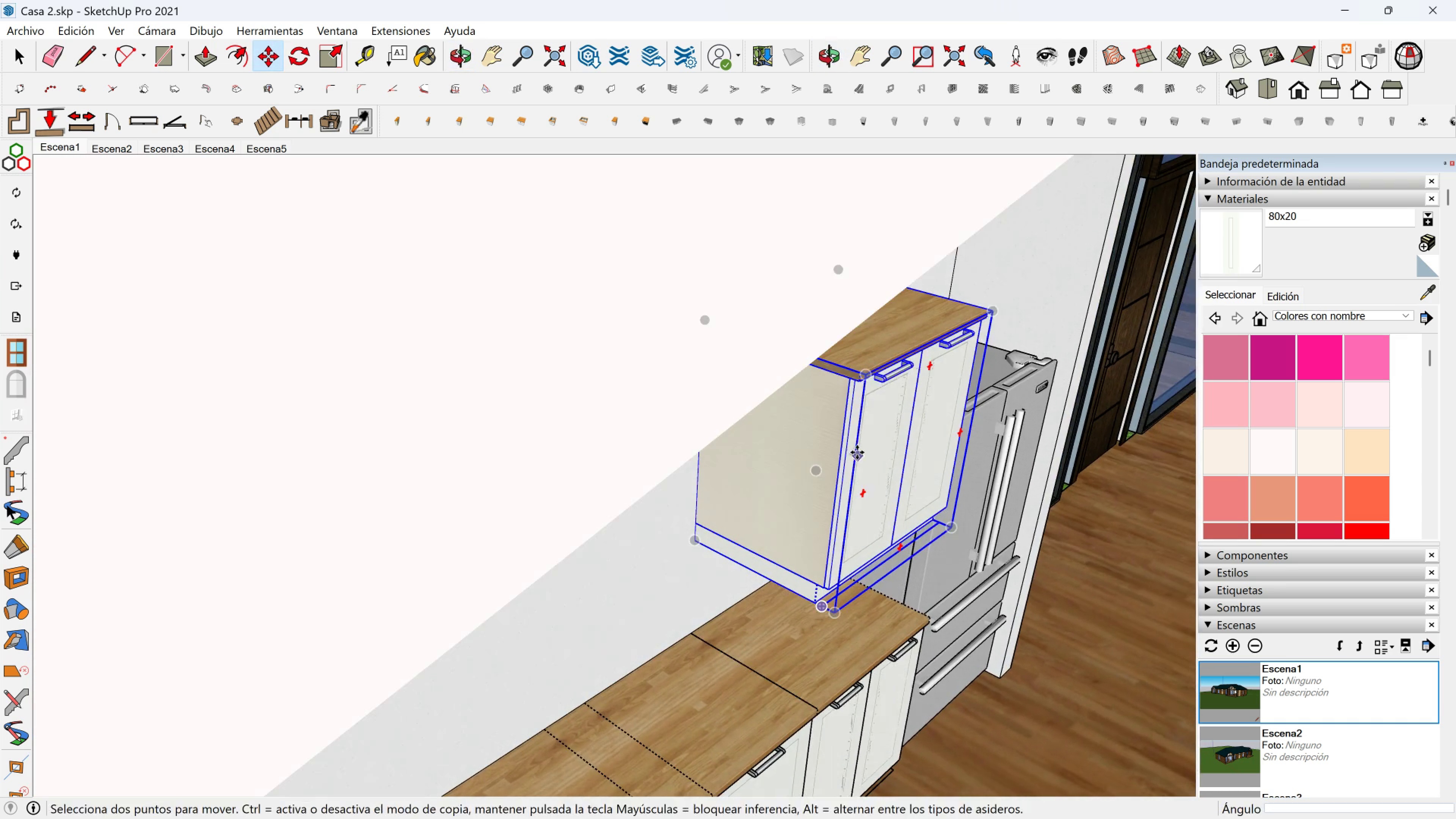 
key(Space)
 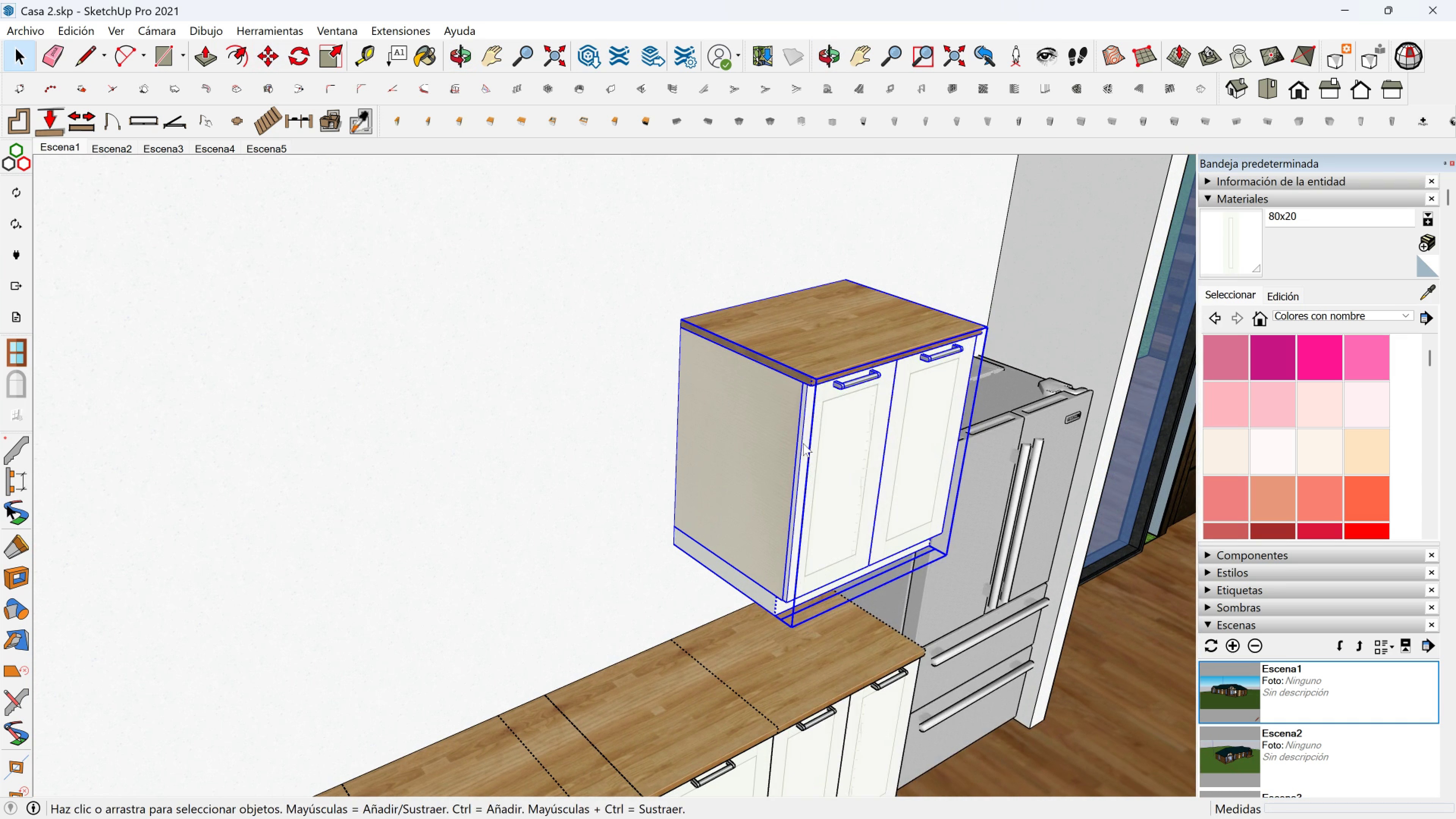 
right_click([803, 443])
 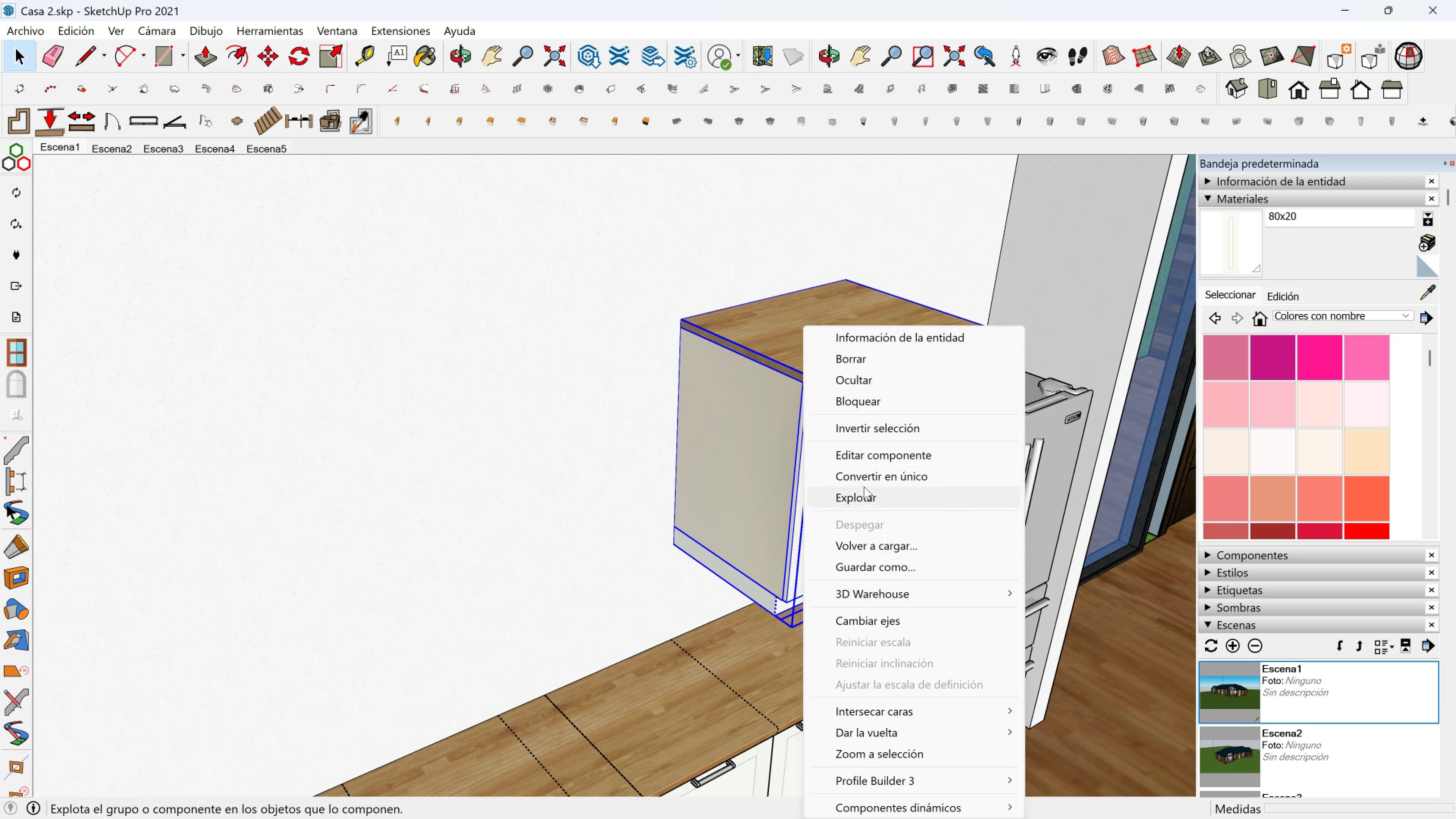 
left_click([864, 486])
 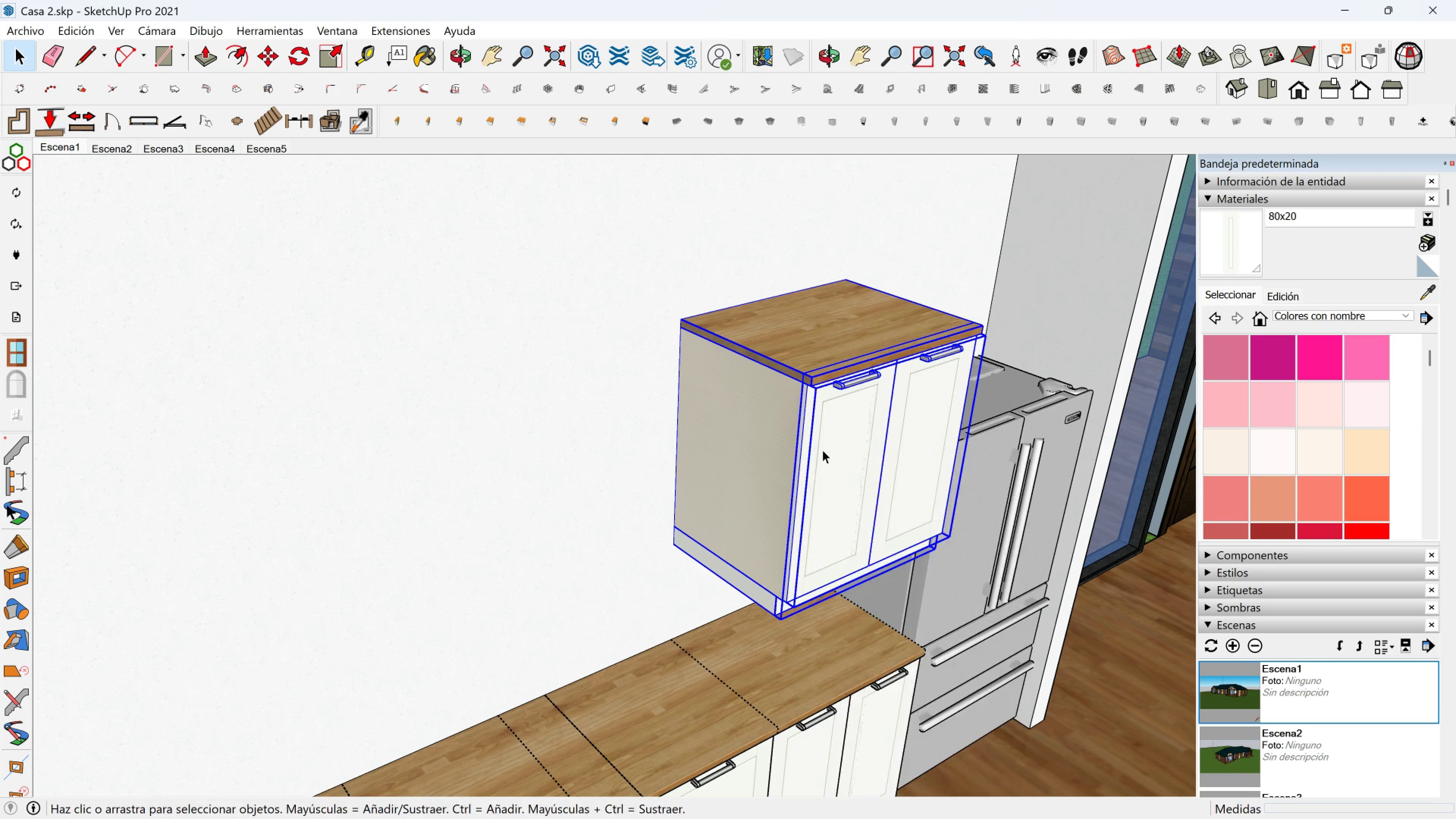 
right_click([822, 450])
 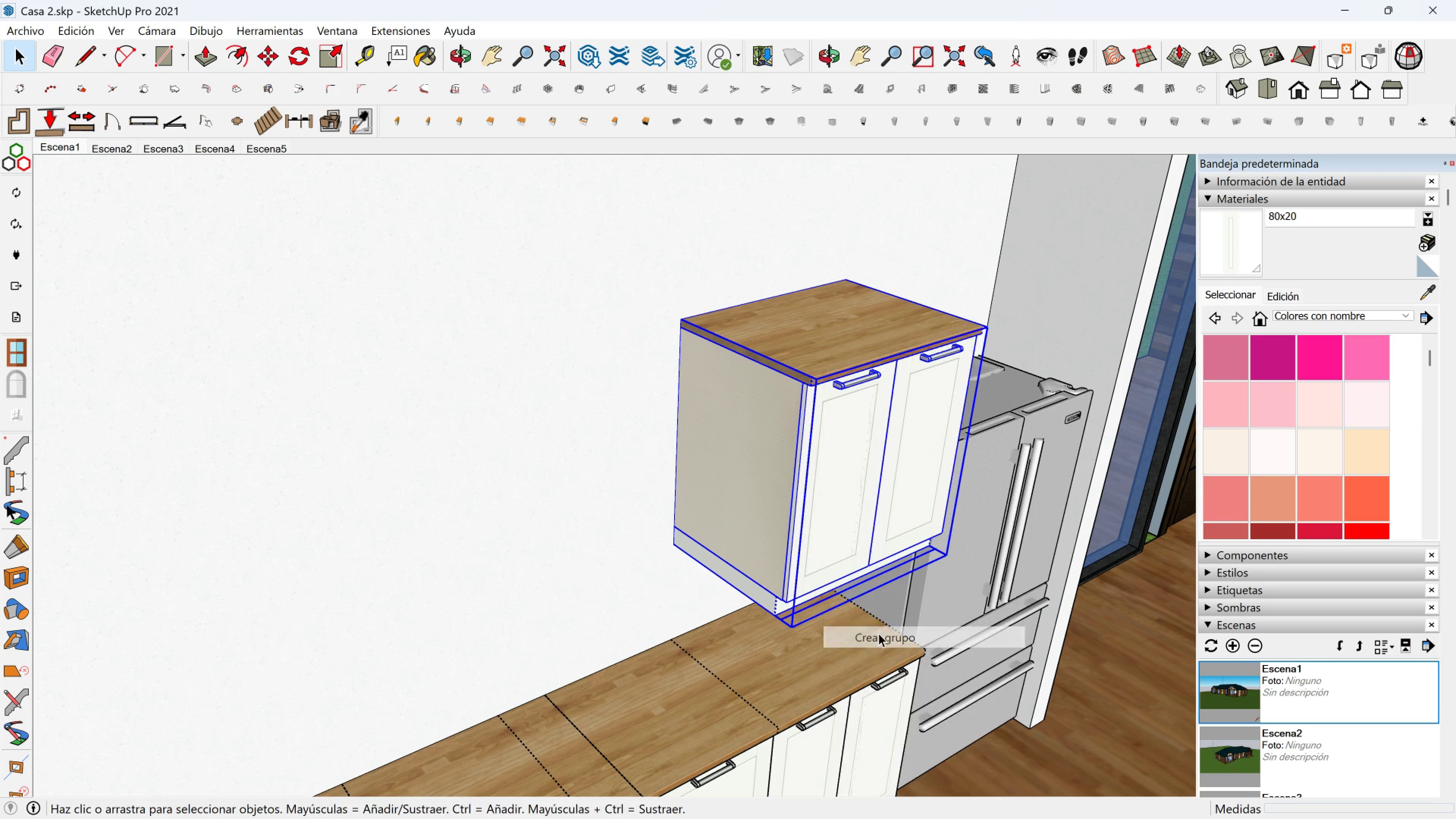 
double_click([827, 494])
 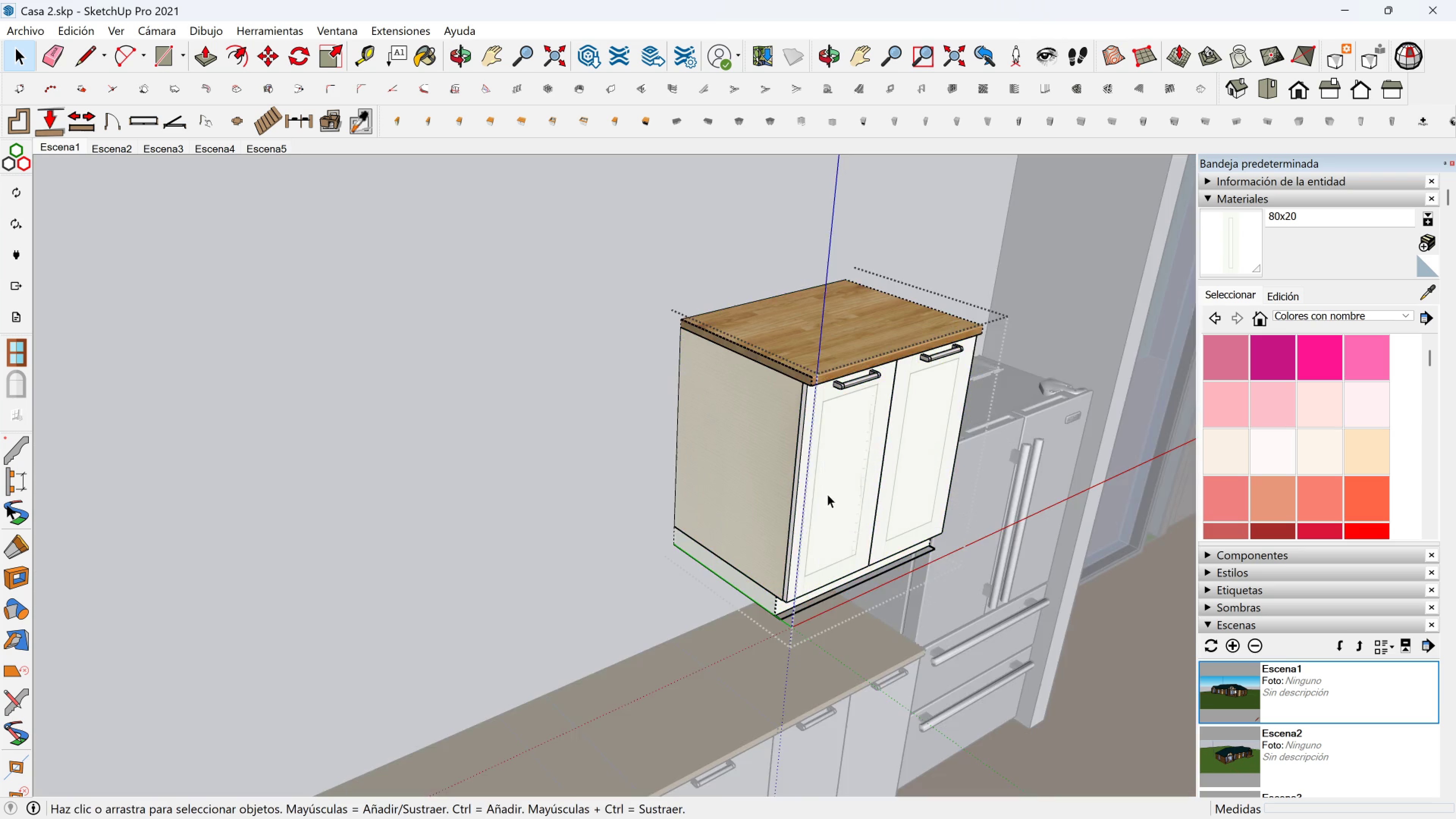 
triple_click([827, 494])
 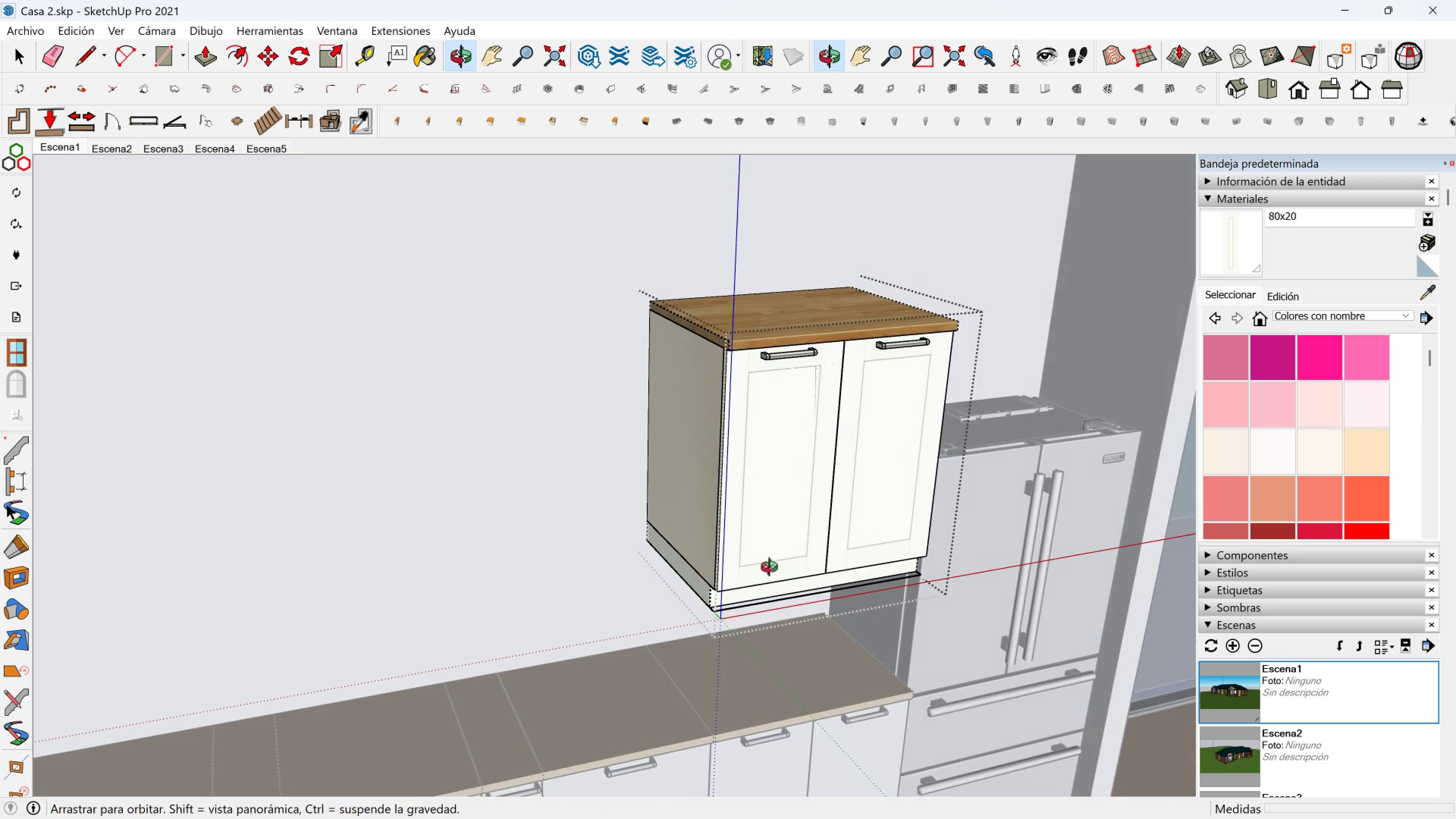 
scroll: coordinate [778, 536], scroll_direction: up, amount: 2.0
 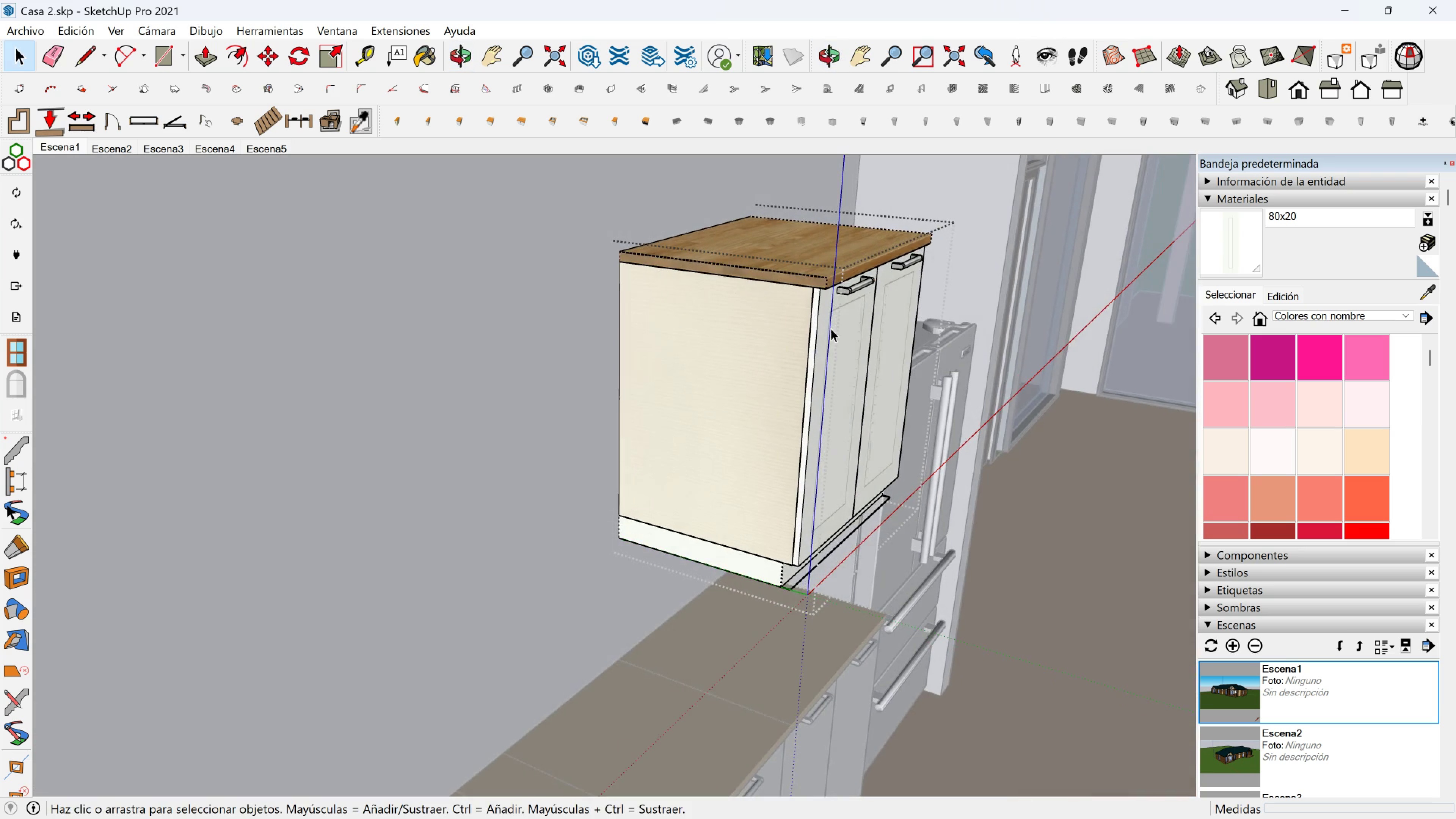 
scroll: coordinate [715, 358], scroll_direction: down, amount: 3.0